 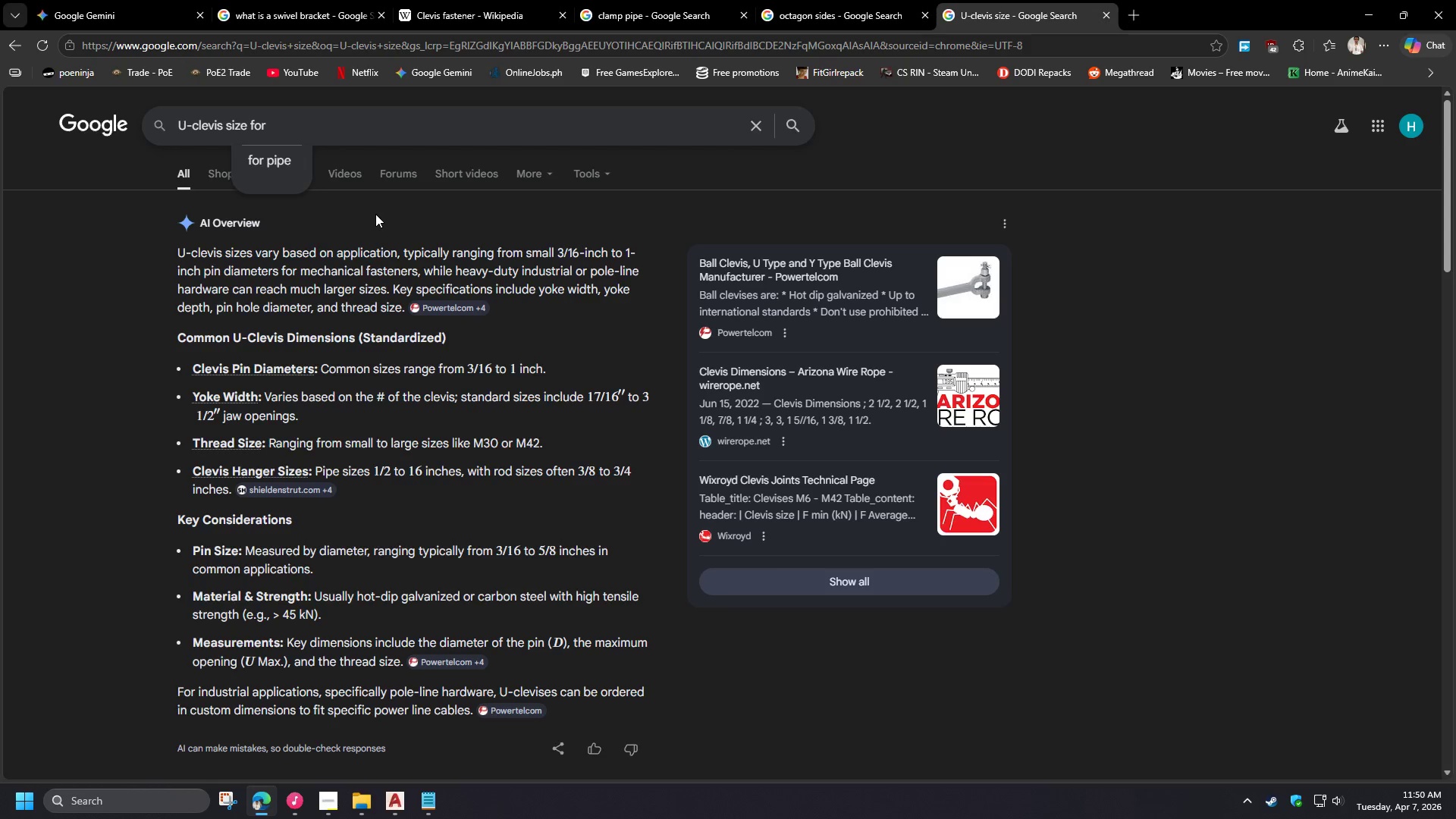 
key(Control+V)
 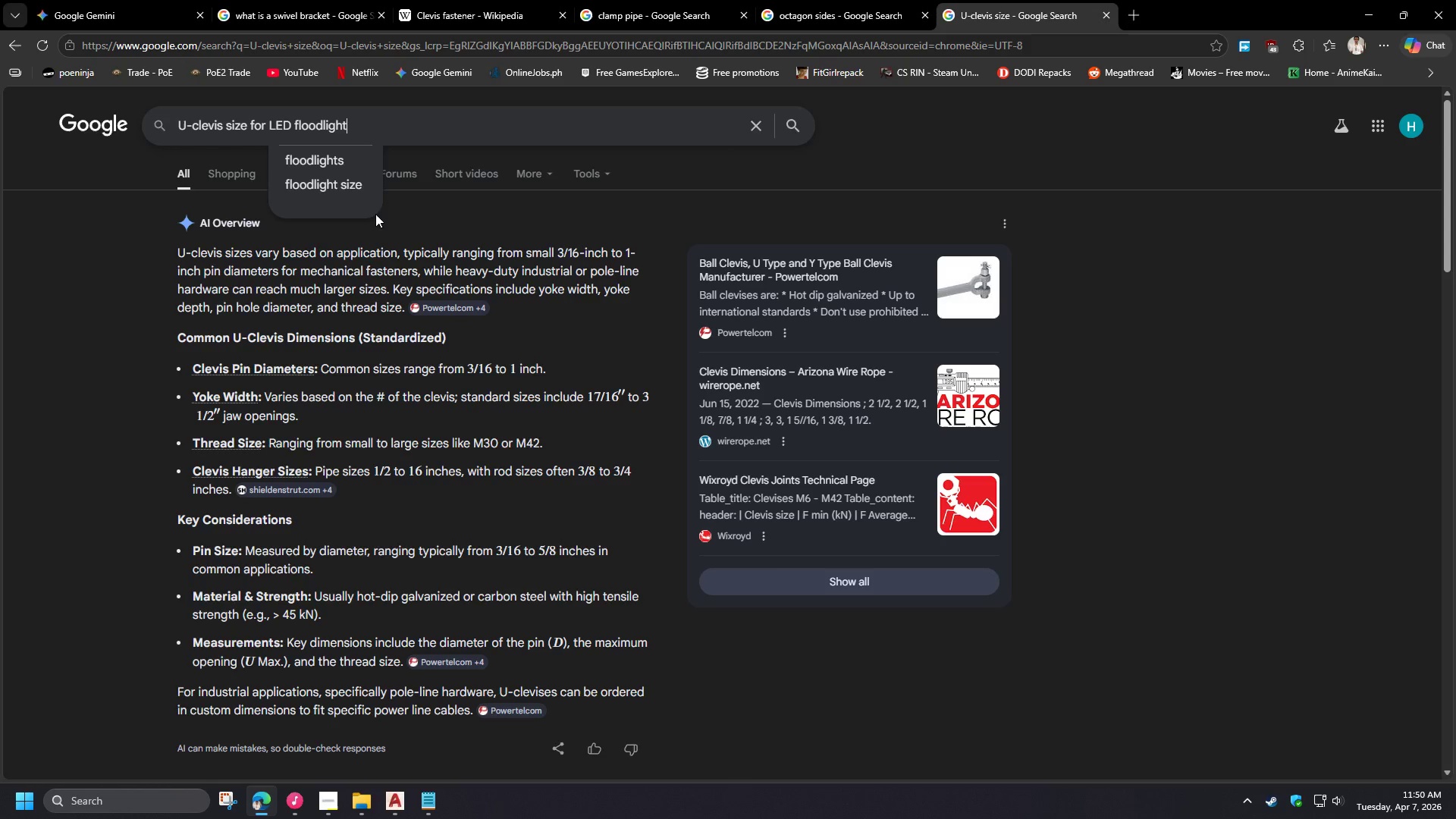 
key(Space)
 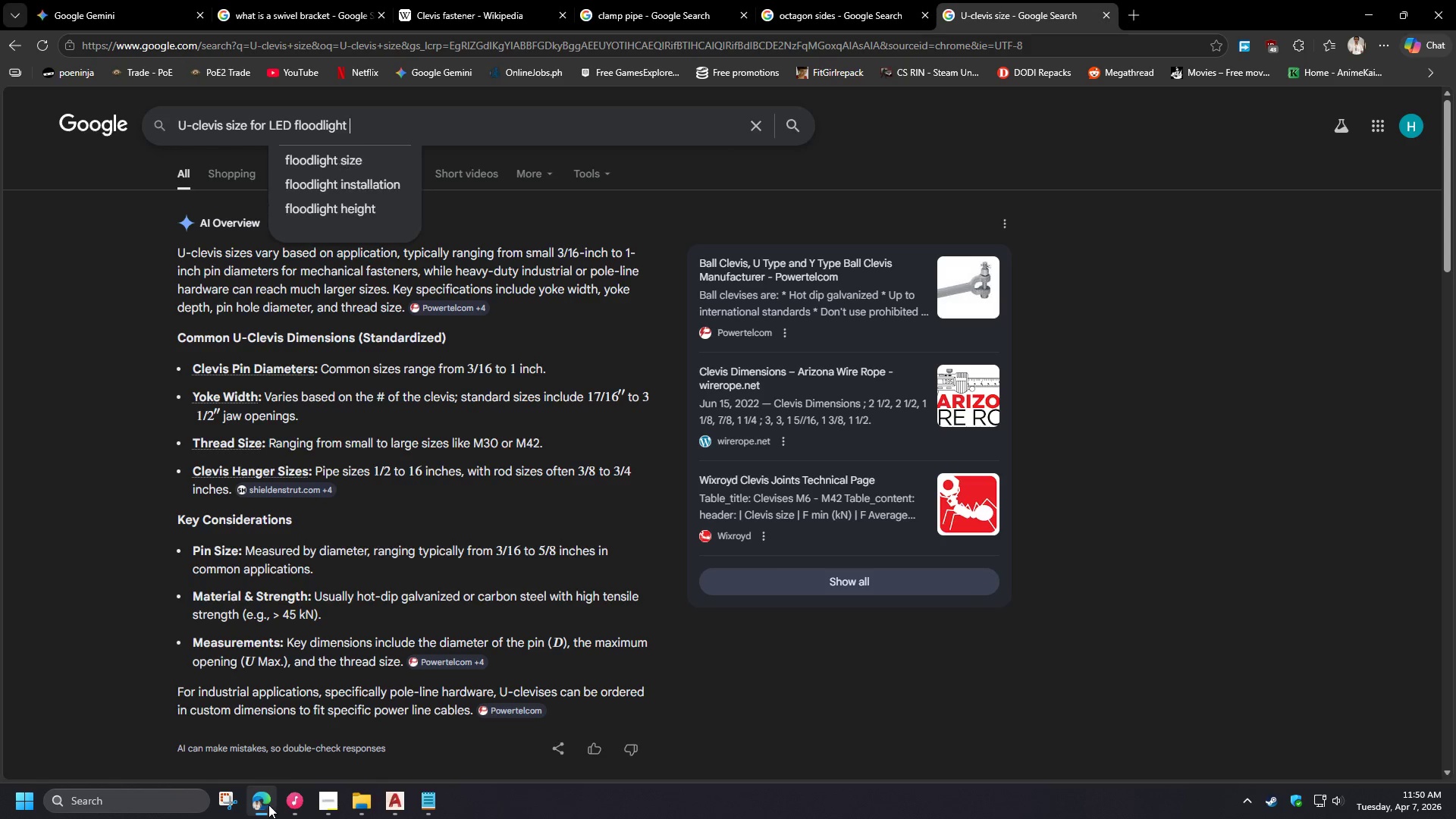 
left_click([268, 805])
 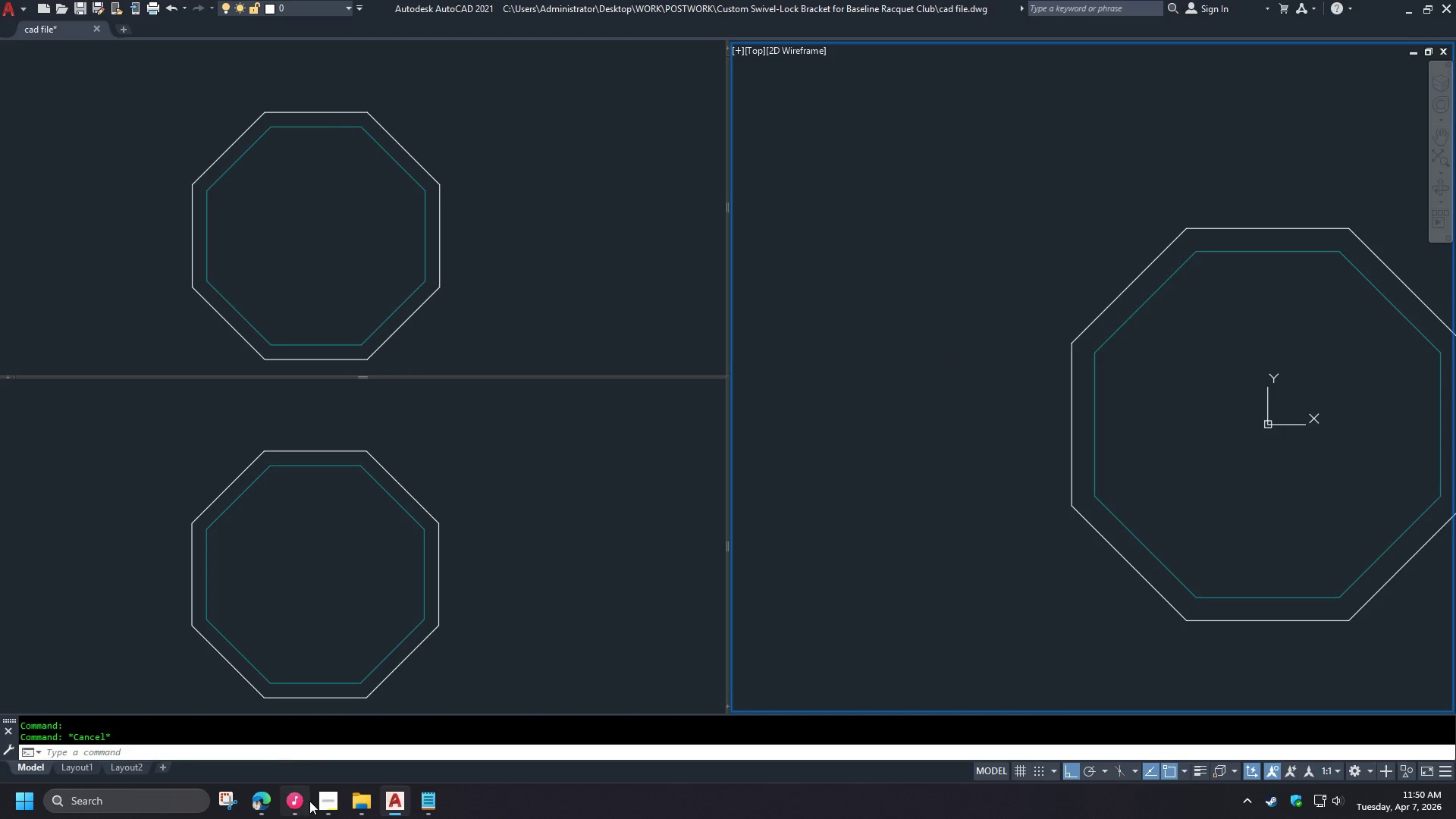 
left_click([322, 808])